 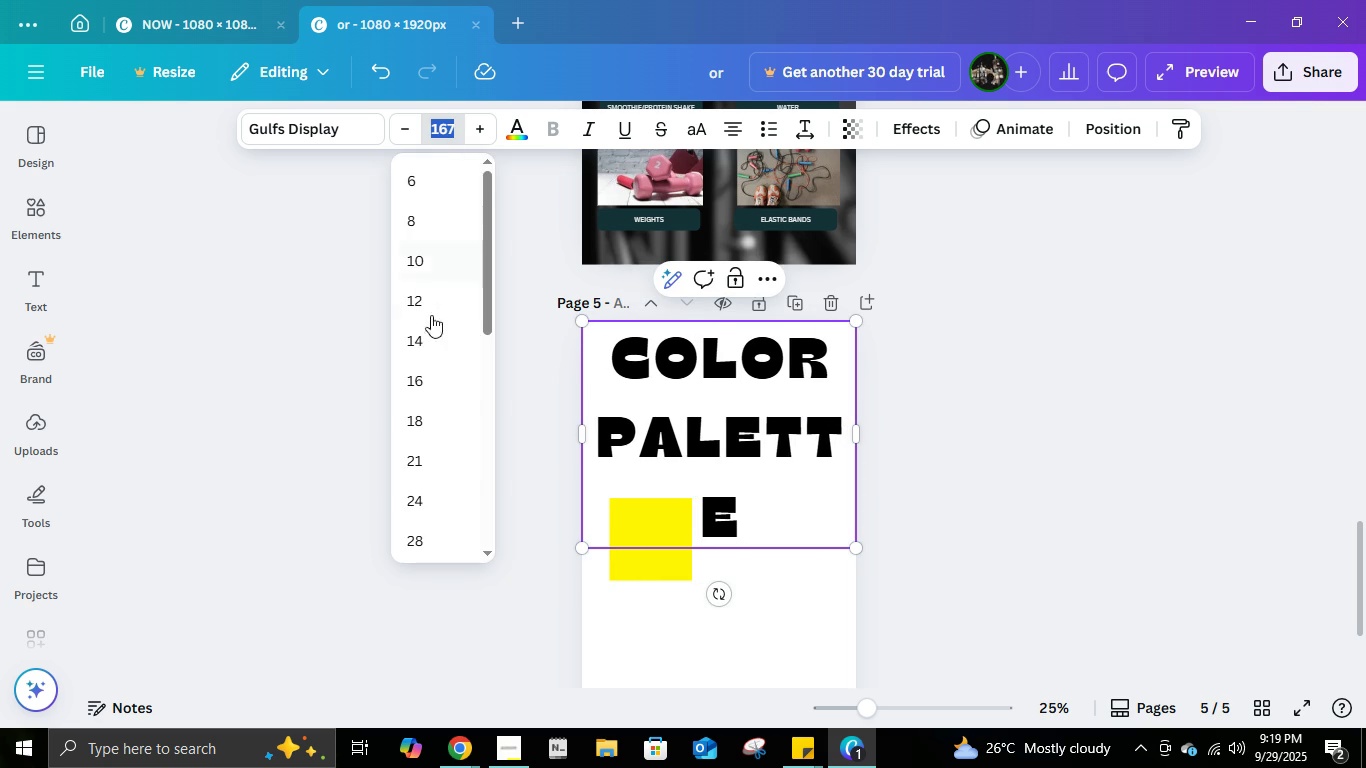 
scroll: coordinate [428, 452], scroll_direction: down, amount: 10.0
 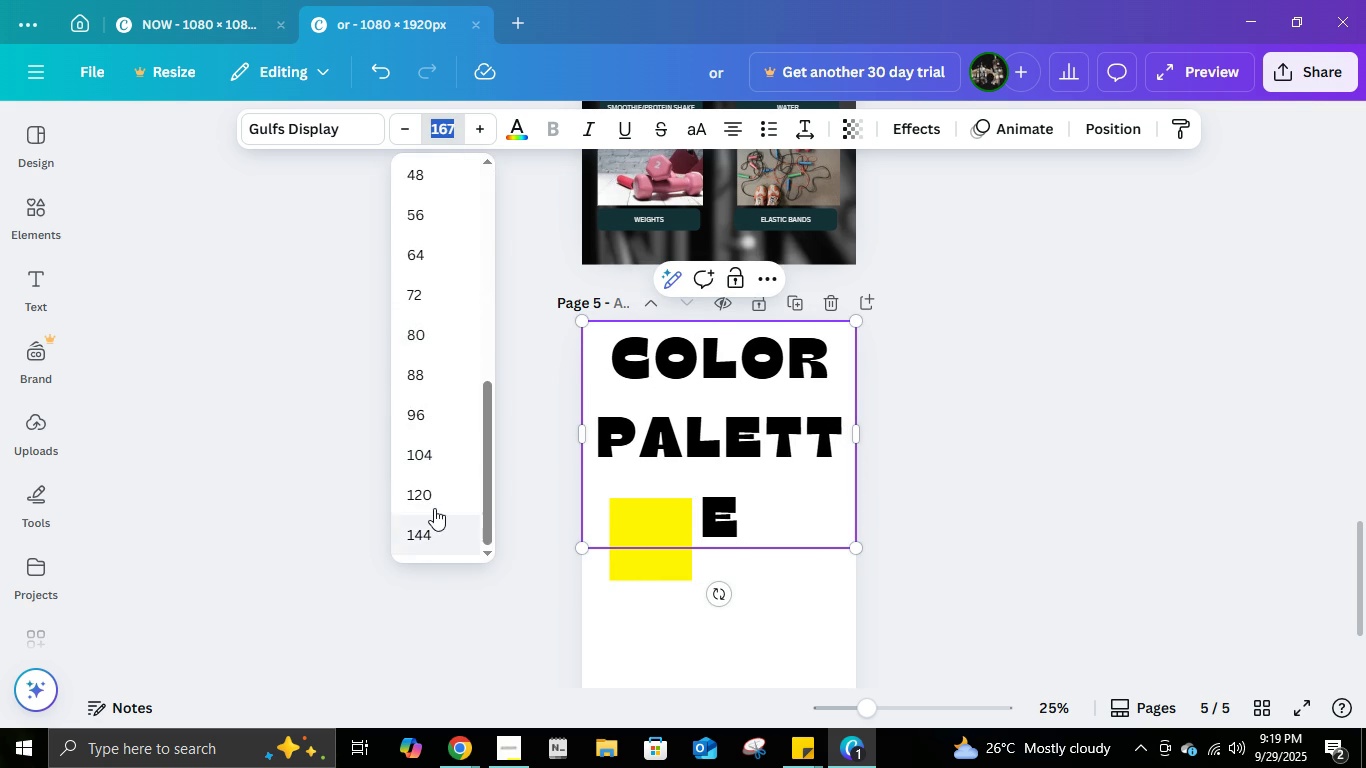 
left_click([436, 503])
 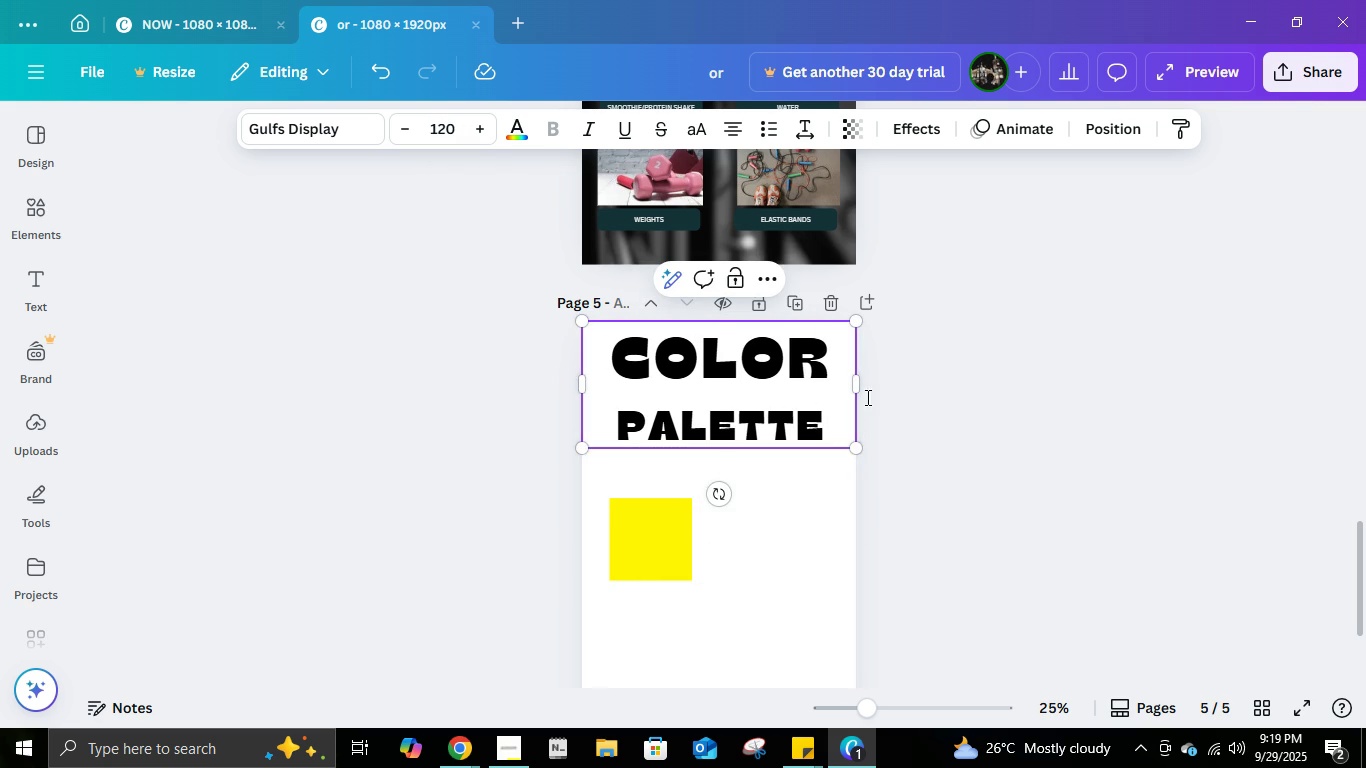 
left_click([970, 390])
 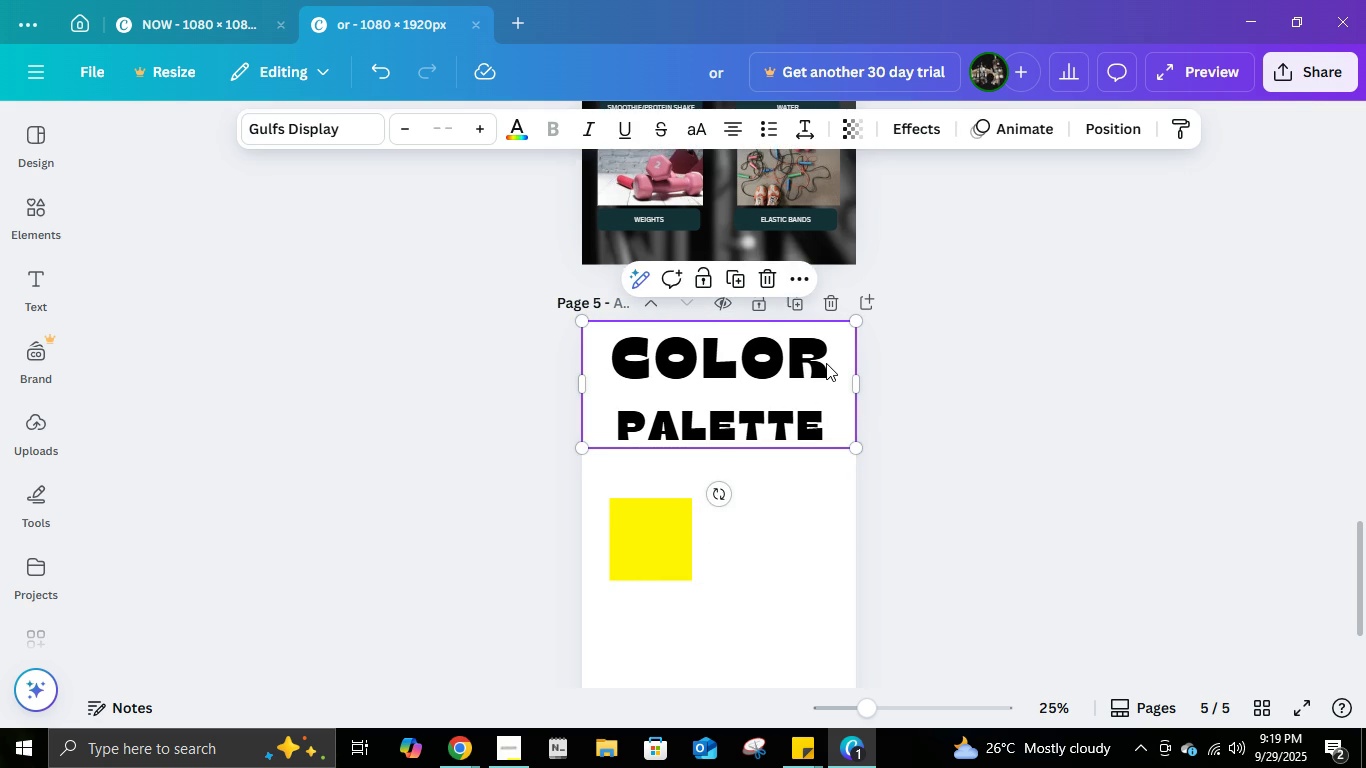 
left_click([826, 363])
 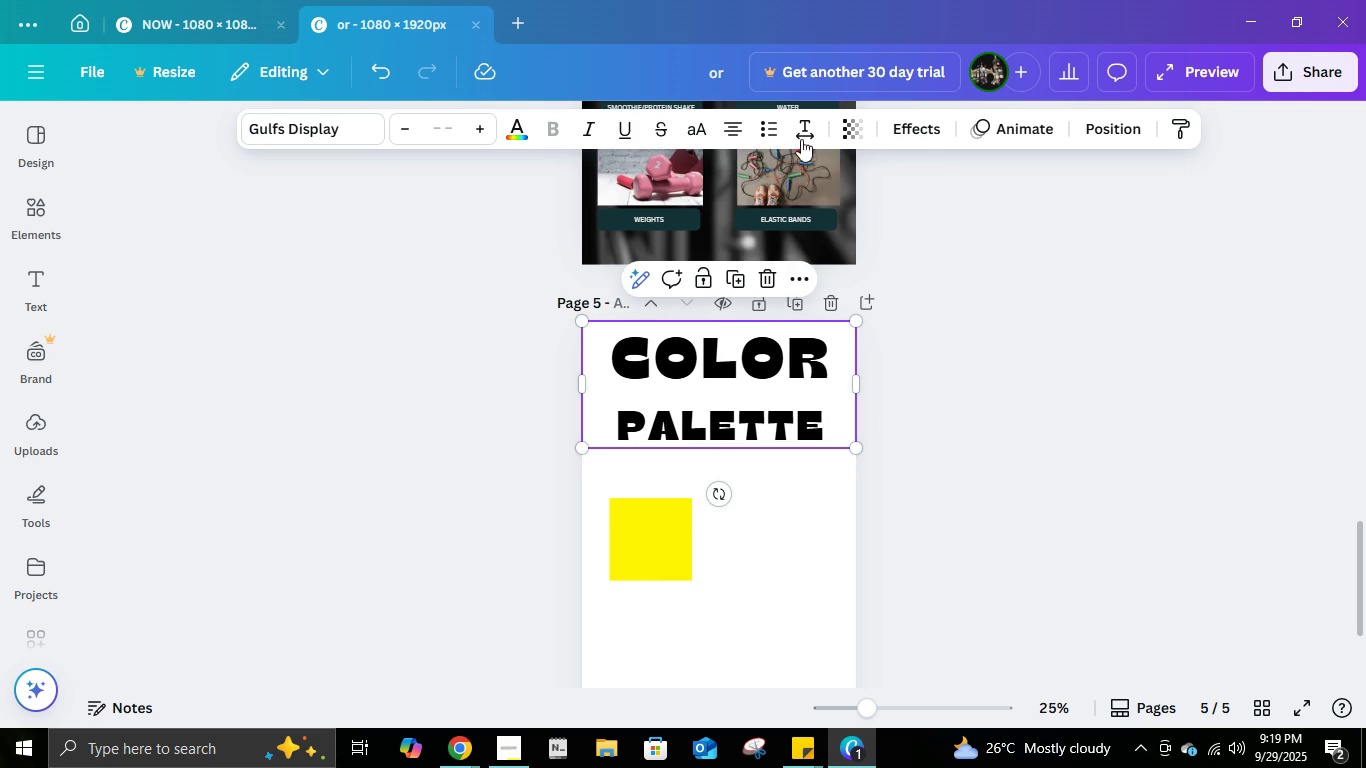 
left_click([816, 125])